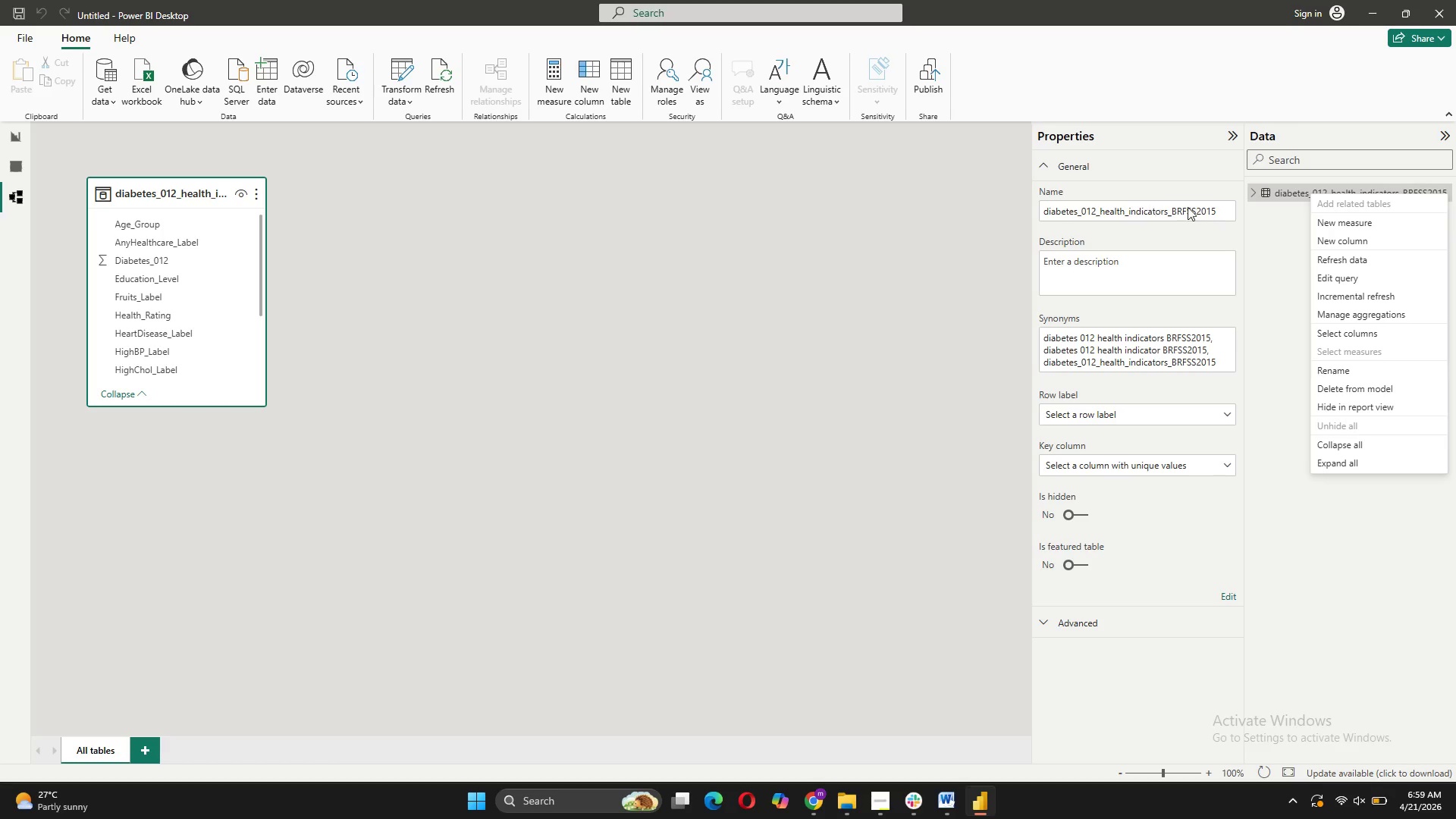 
mouse_move([1345, 397])
 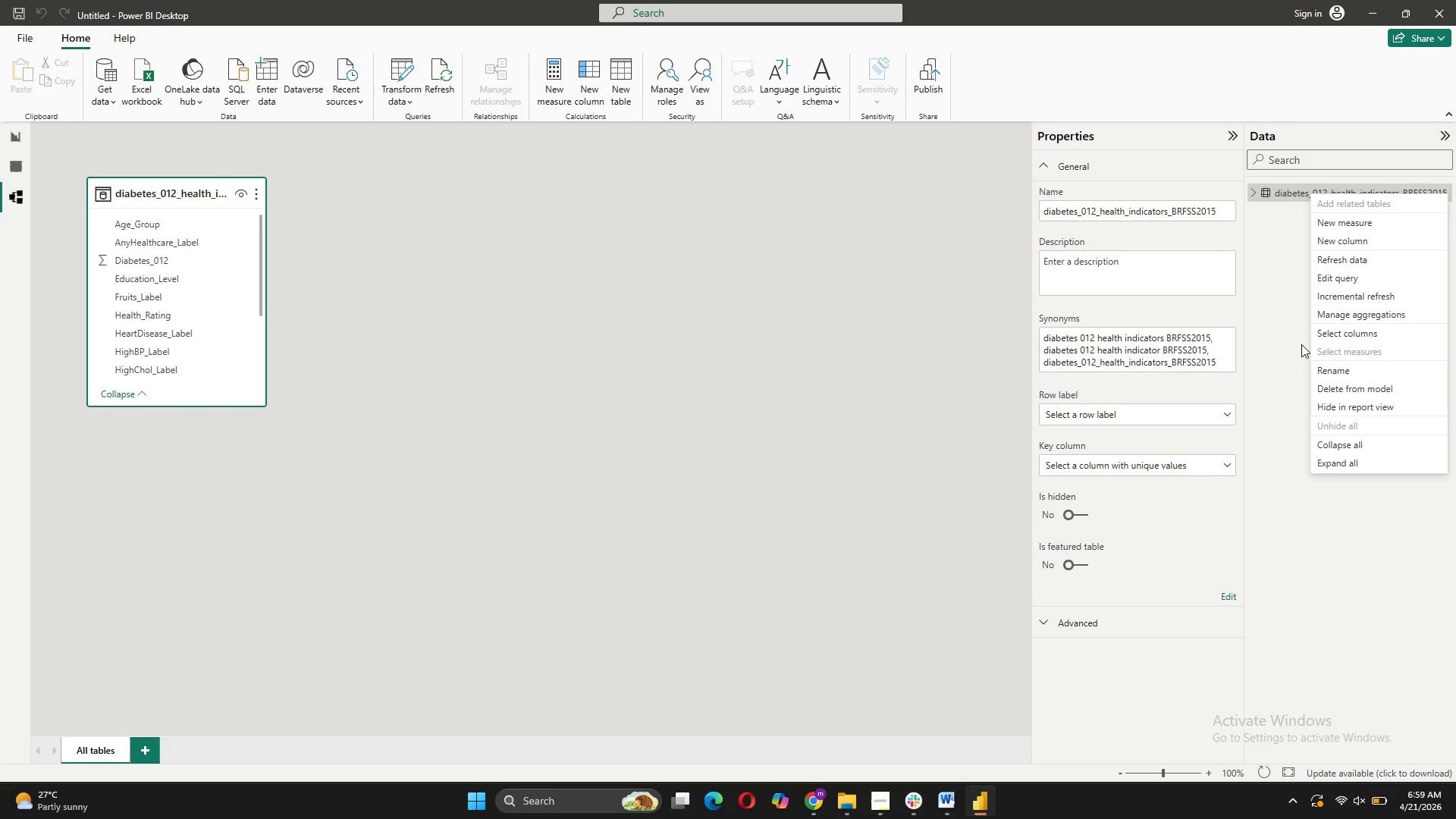 
left_click([1301, 344])
 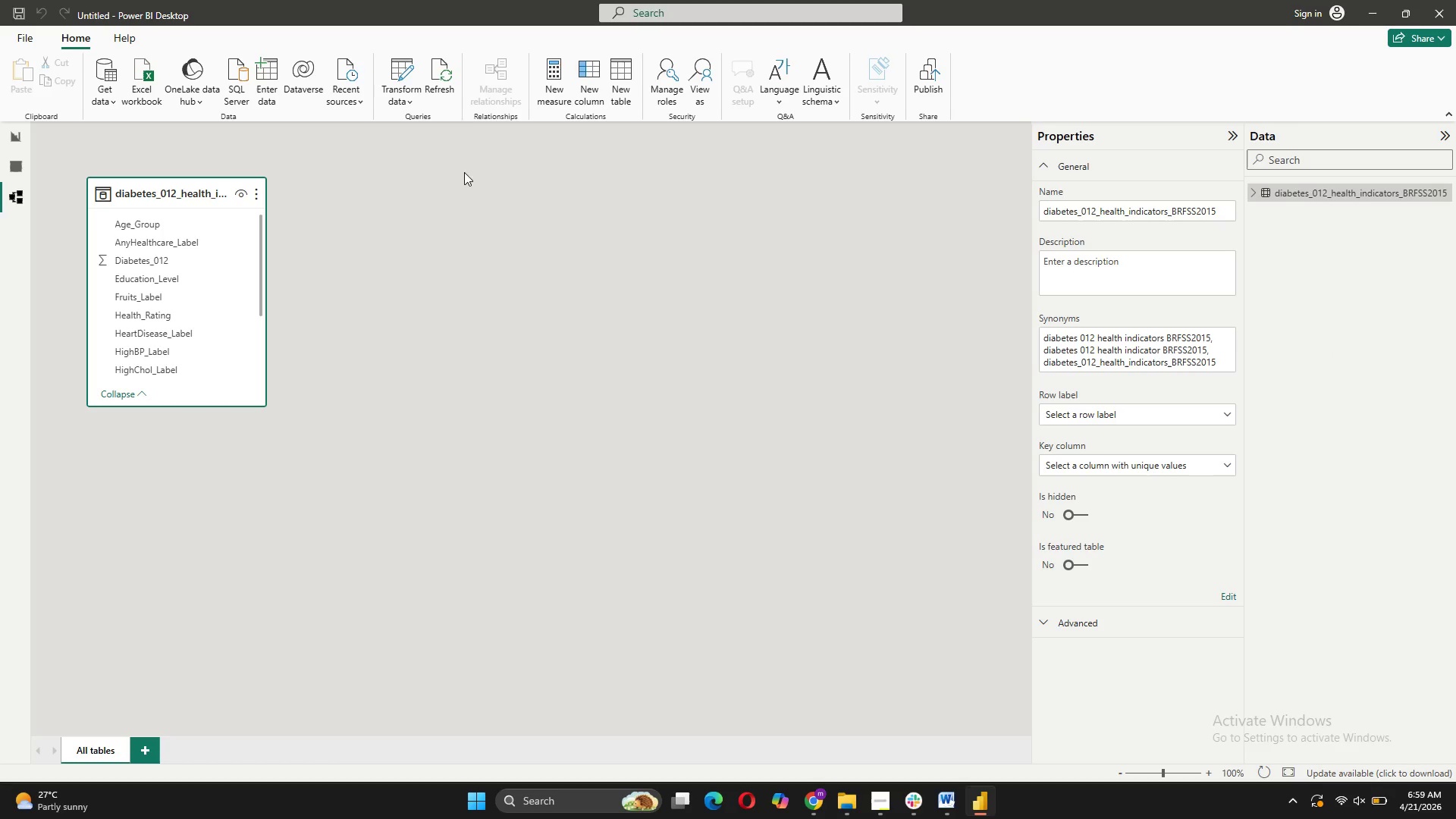 
left_click([556, 88])
 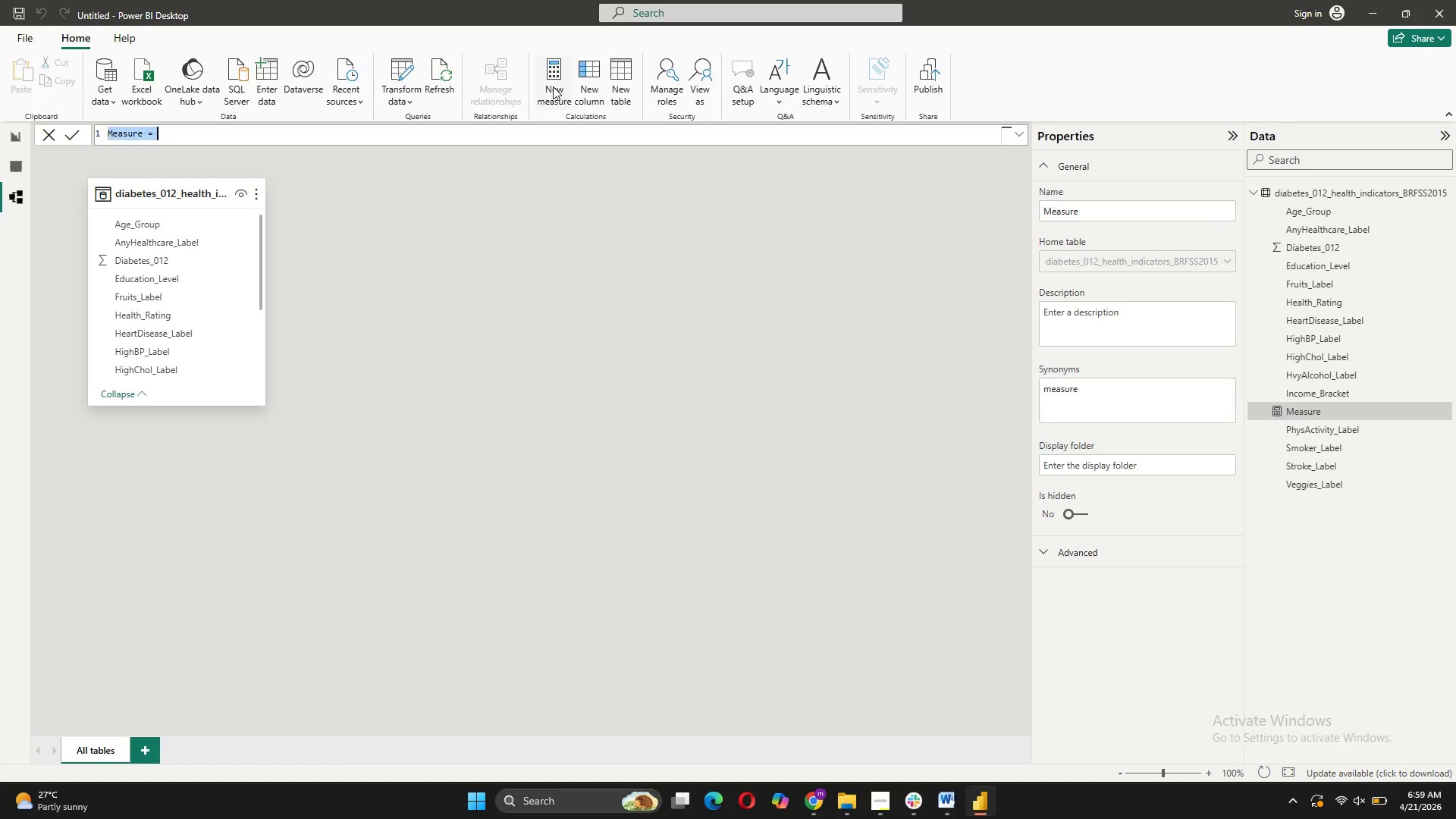 
type(Patient = Count )
key(Backspace)
key(Backspace)
key(Backspace)
key(Backspace)
key(Backspace)
key(Backspace)
key(Backspace)
key(Backspace)
type(Count = )
 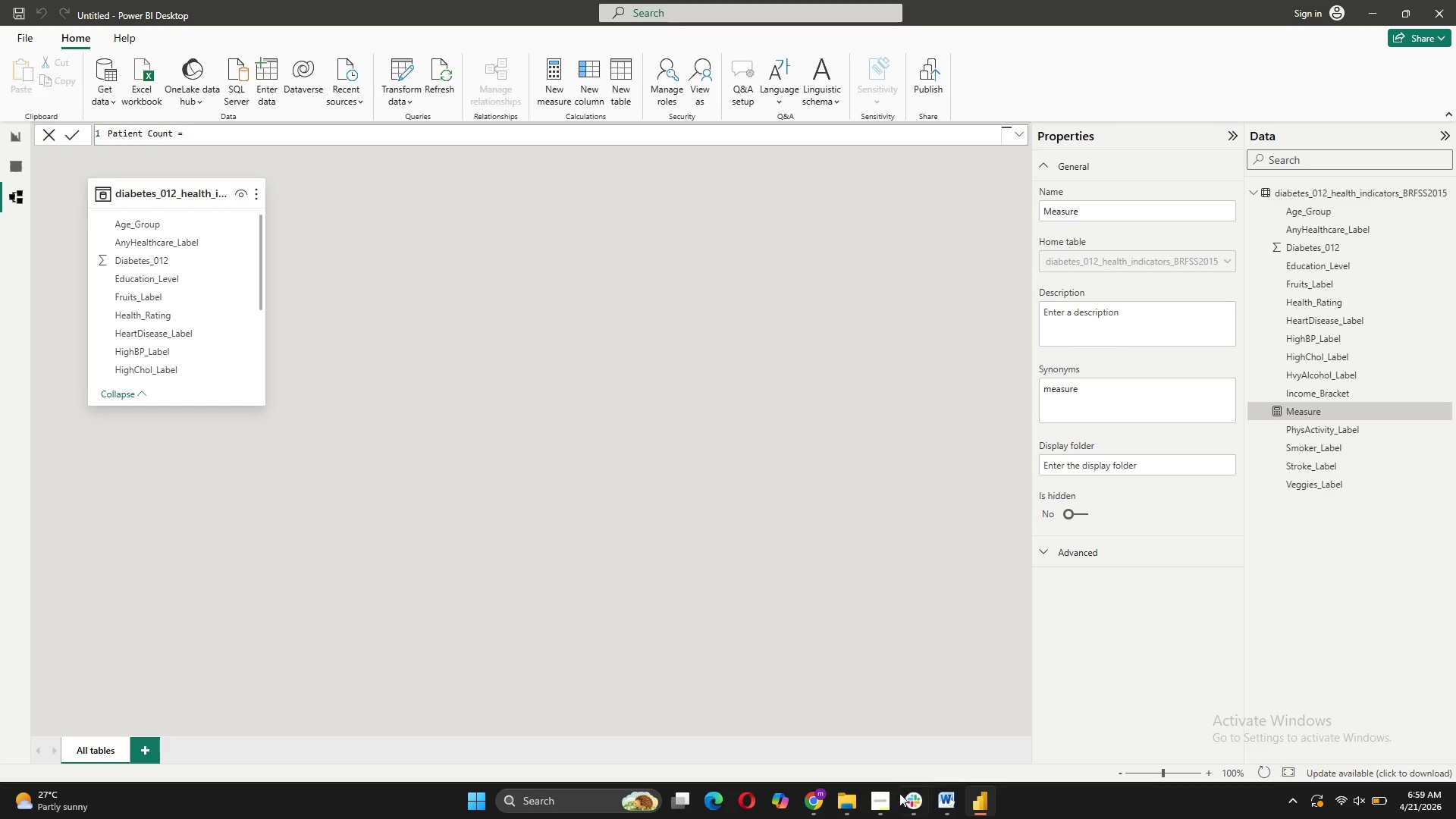 
left_click([890, 804])